 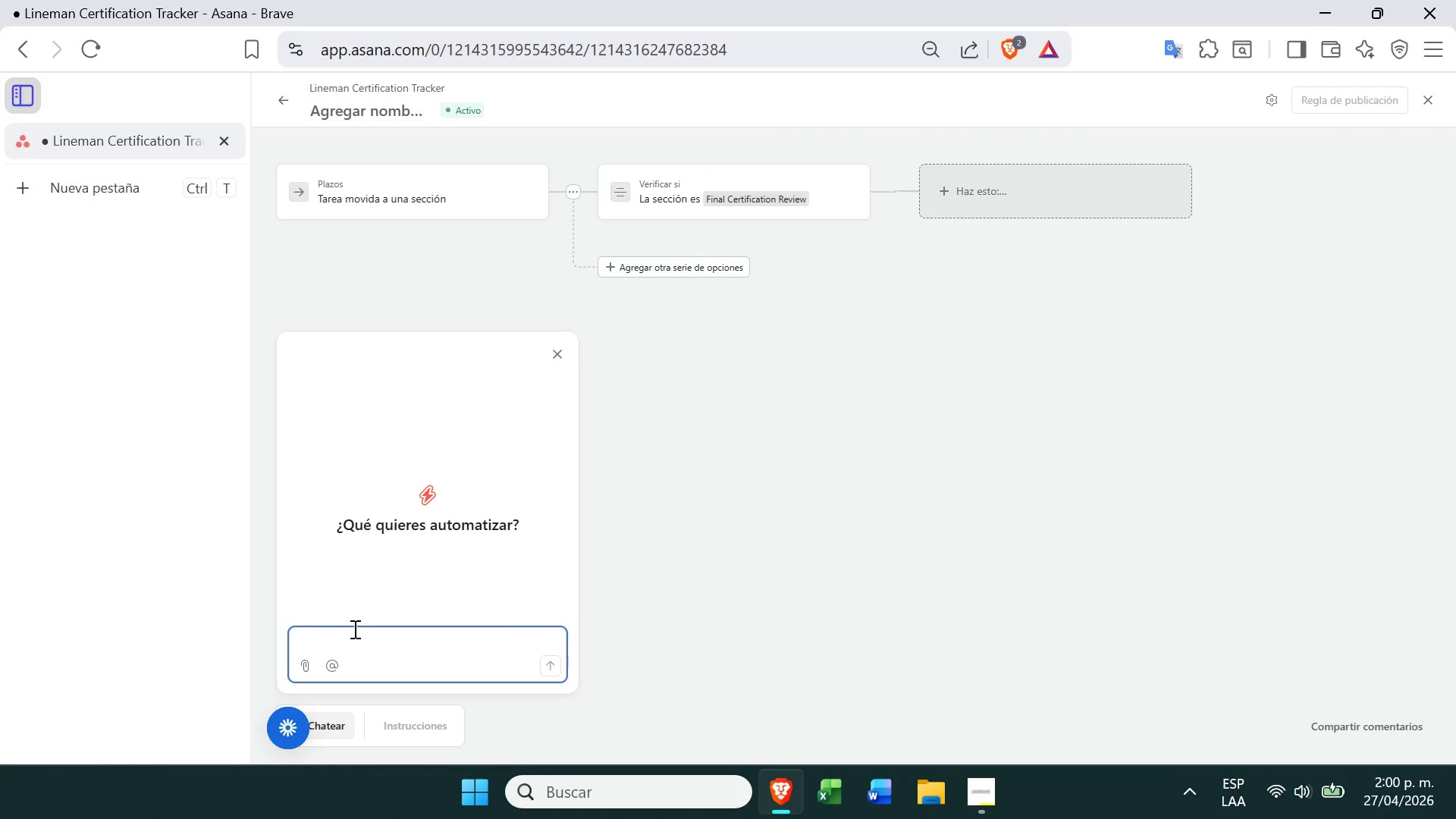 
key(Control+V)
 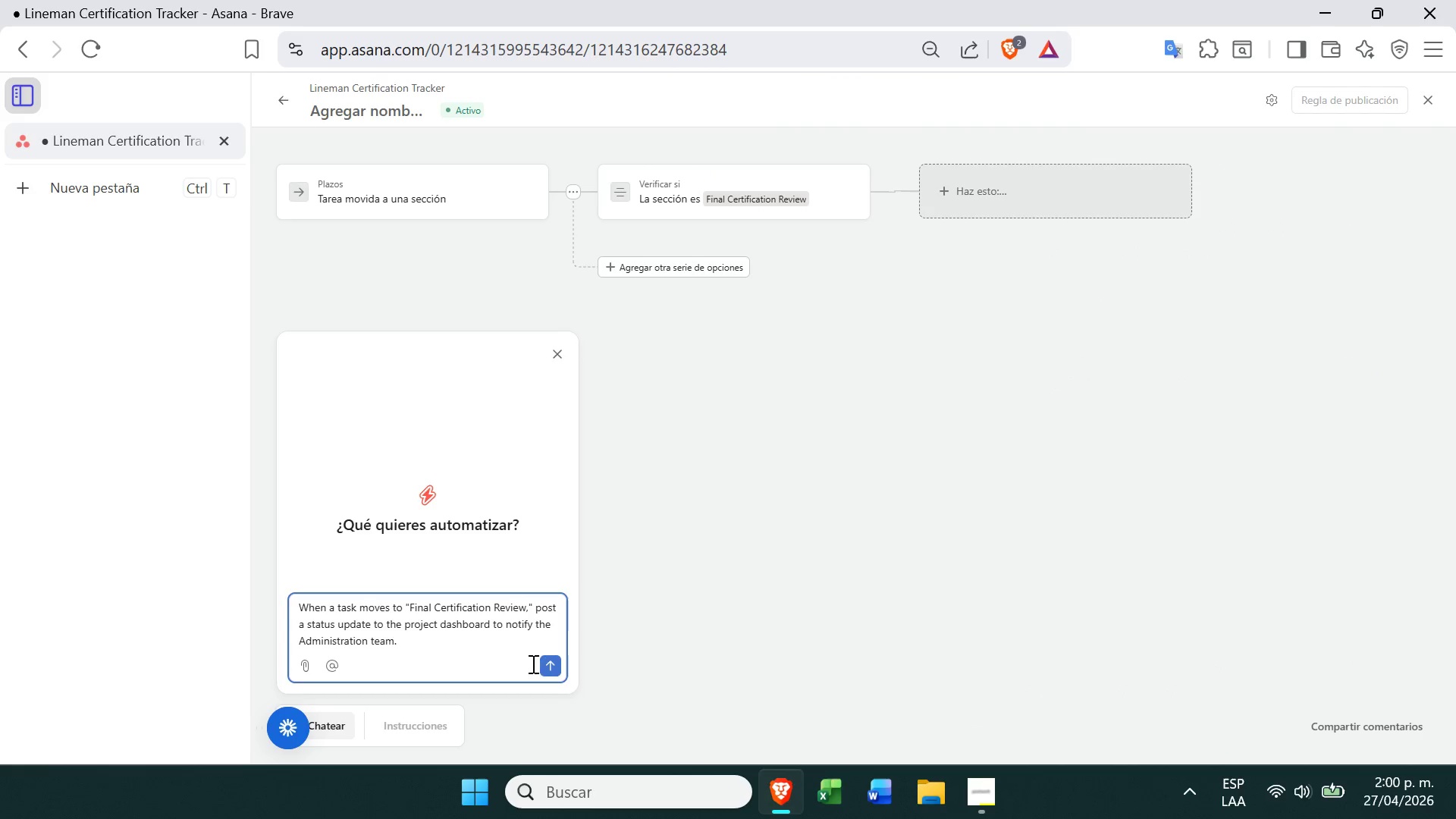 
left_click([545, 674])
 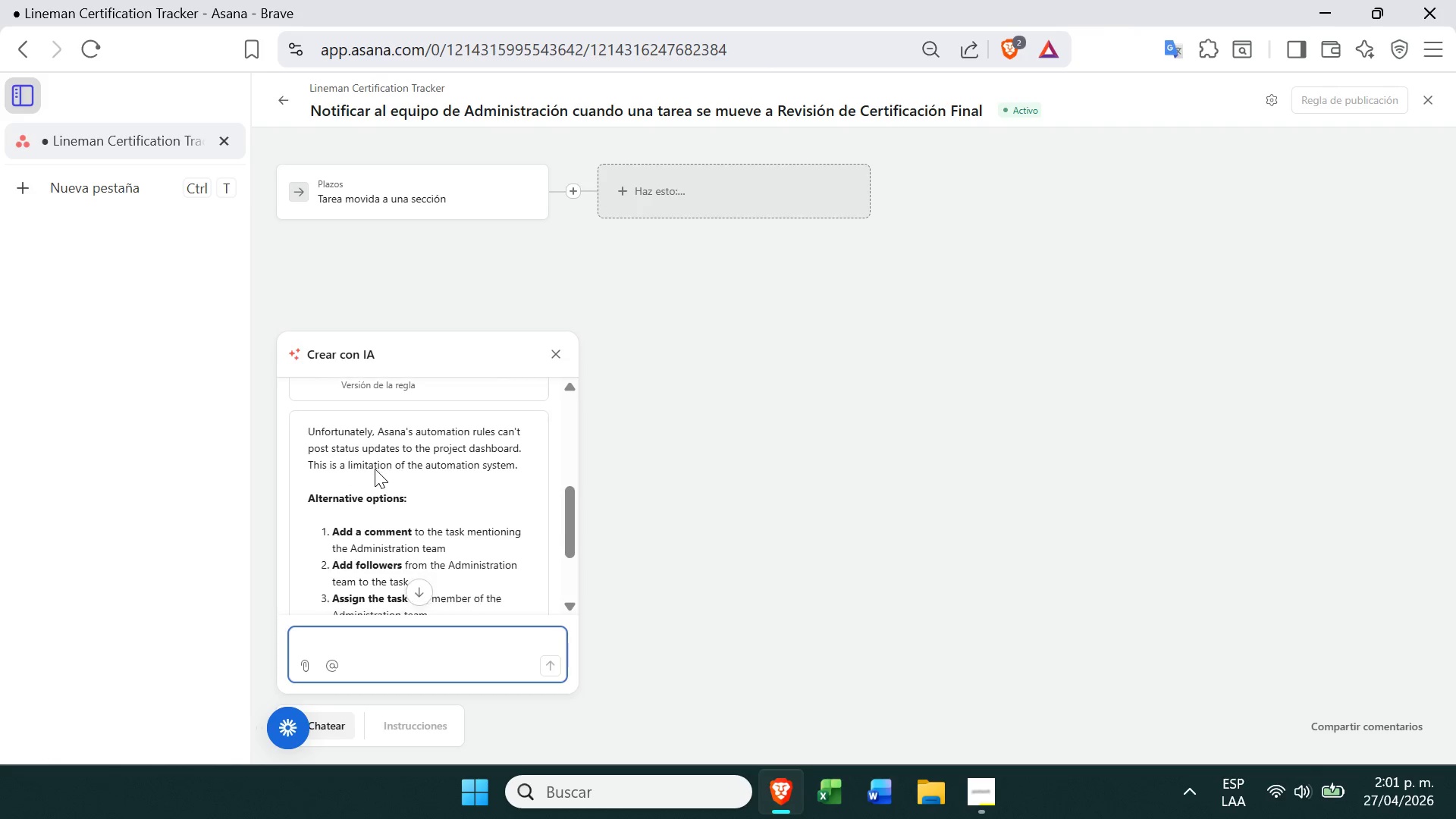 
wait(39.94)
 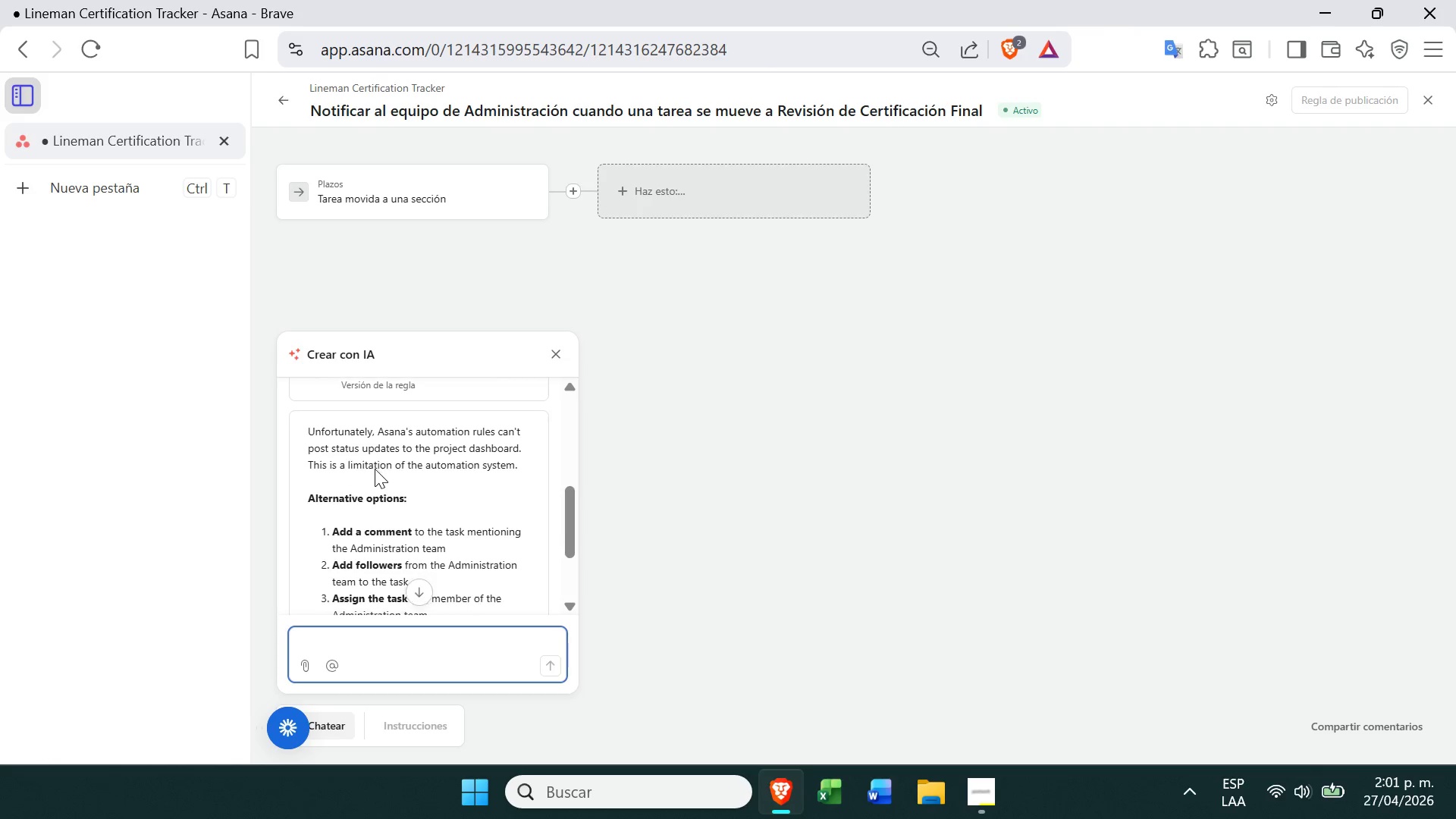 
left_click([629, 183])
 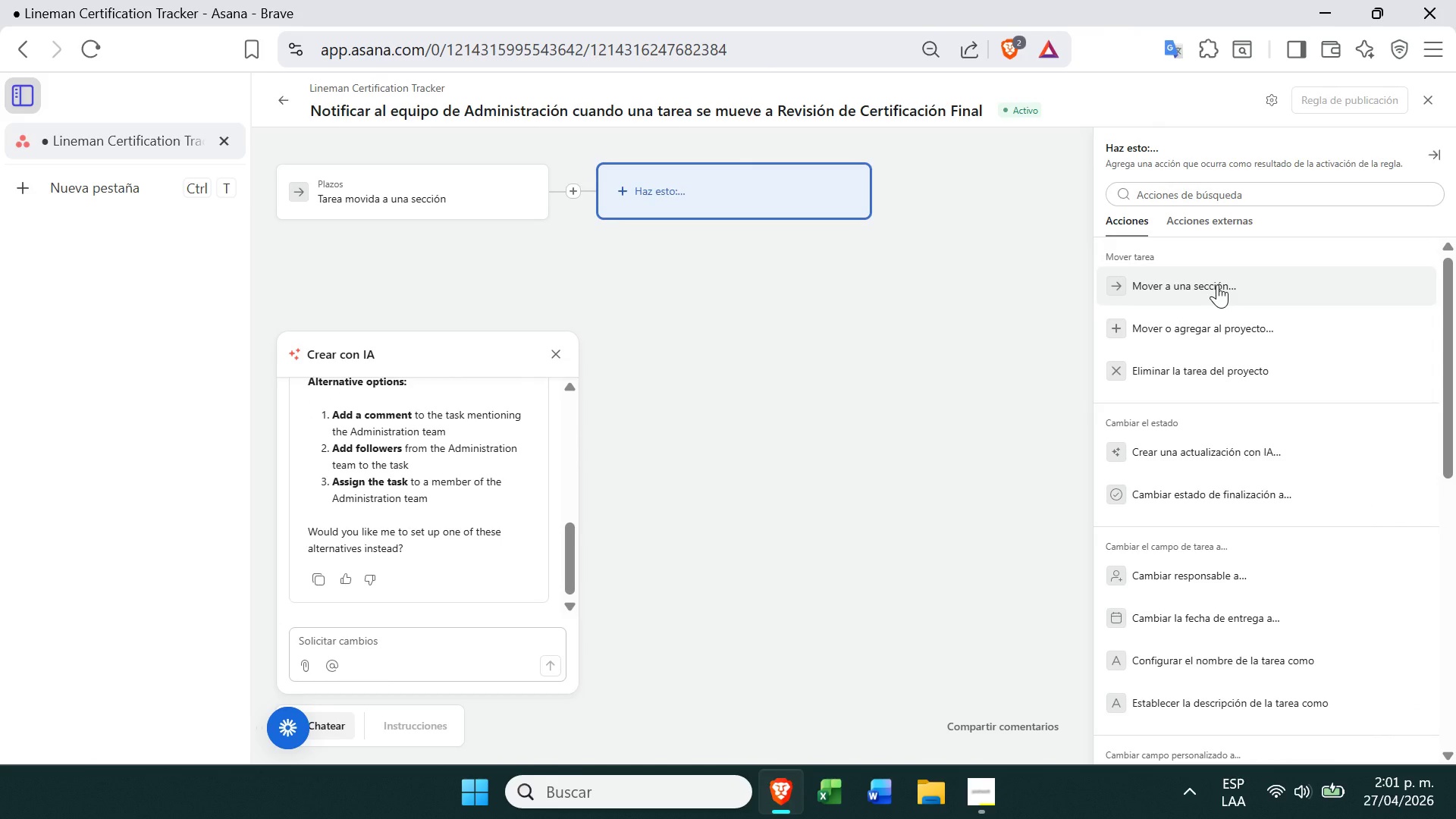 
left_click([1218, 284])
 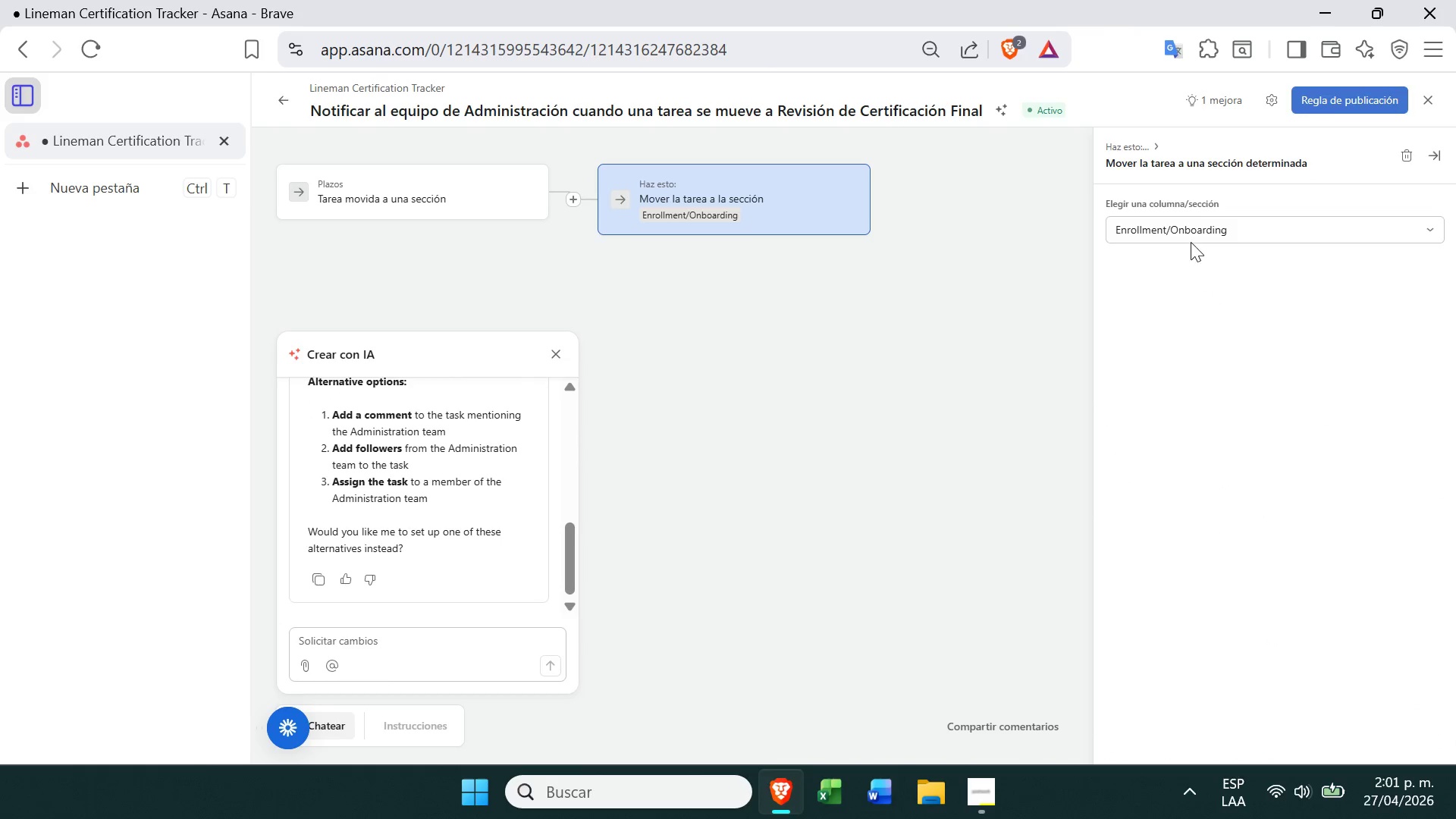 
left_click([1195, 234])
 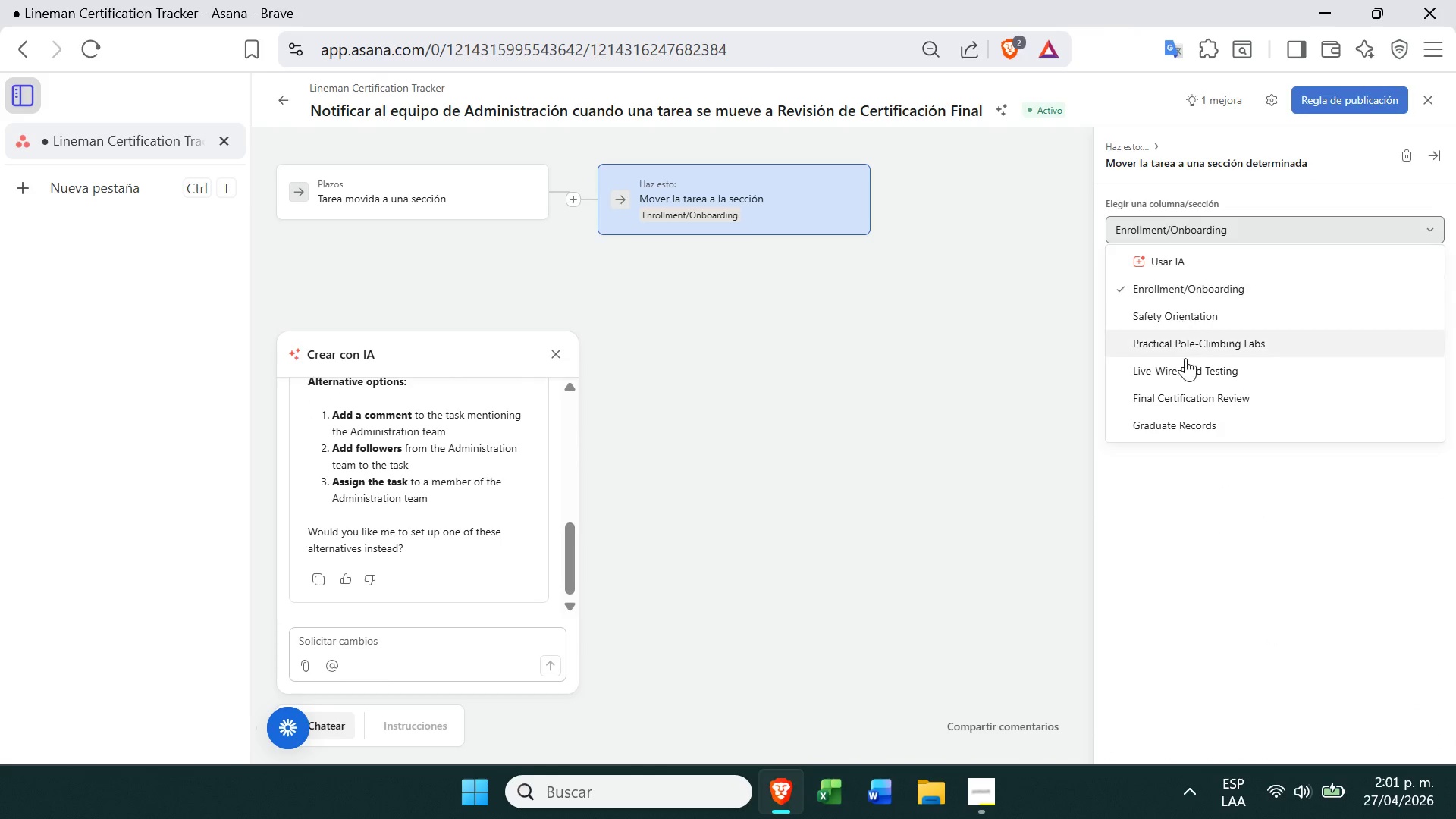 
left_click([1194, 400])
 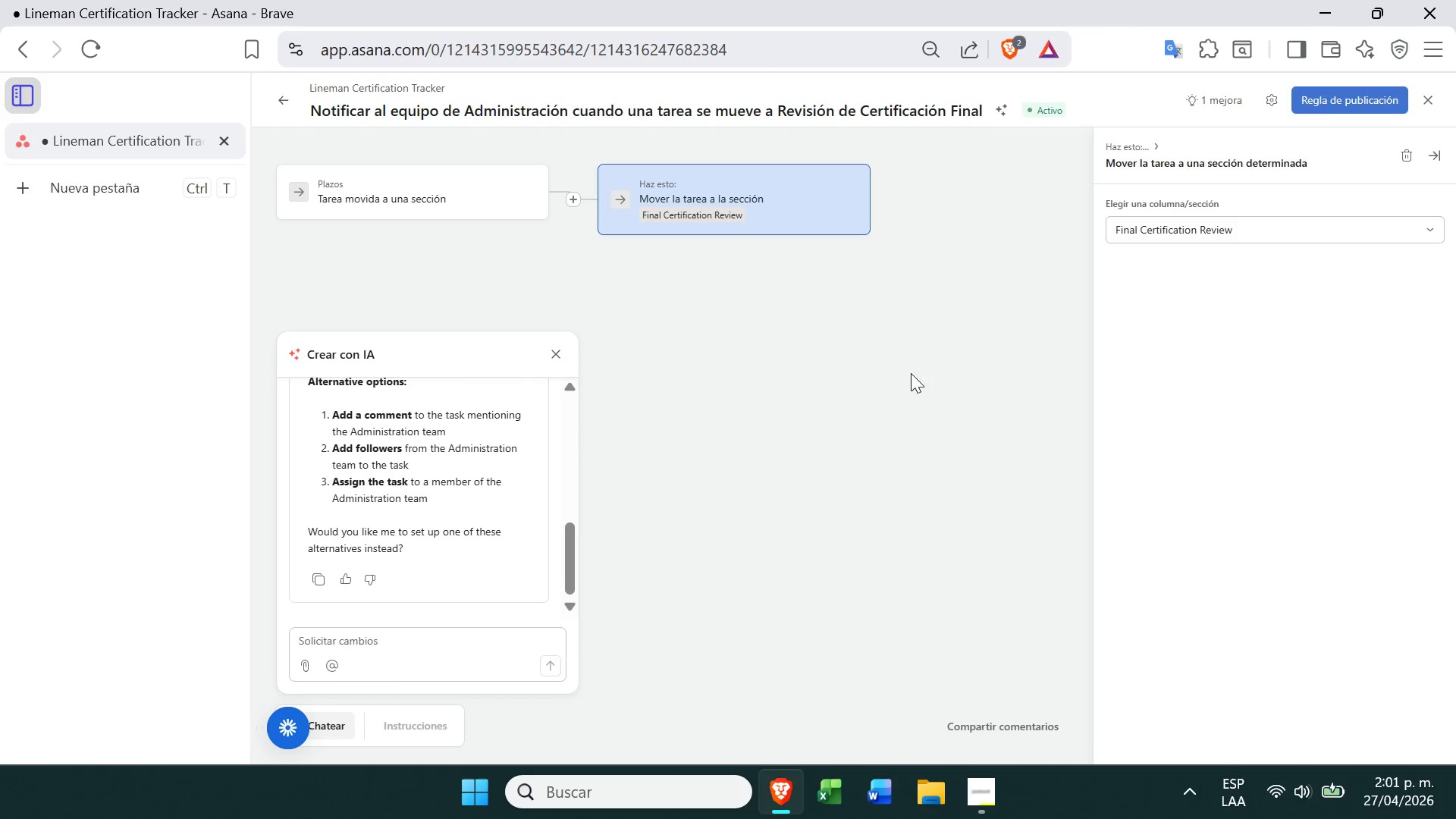 
left_click([824, 388])
 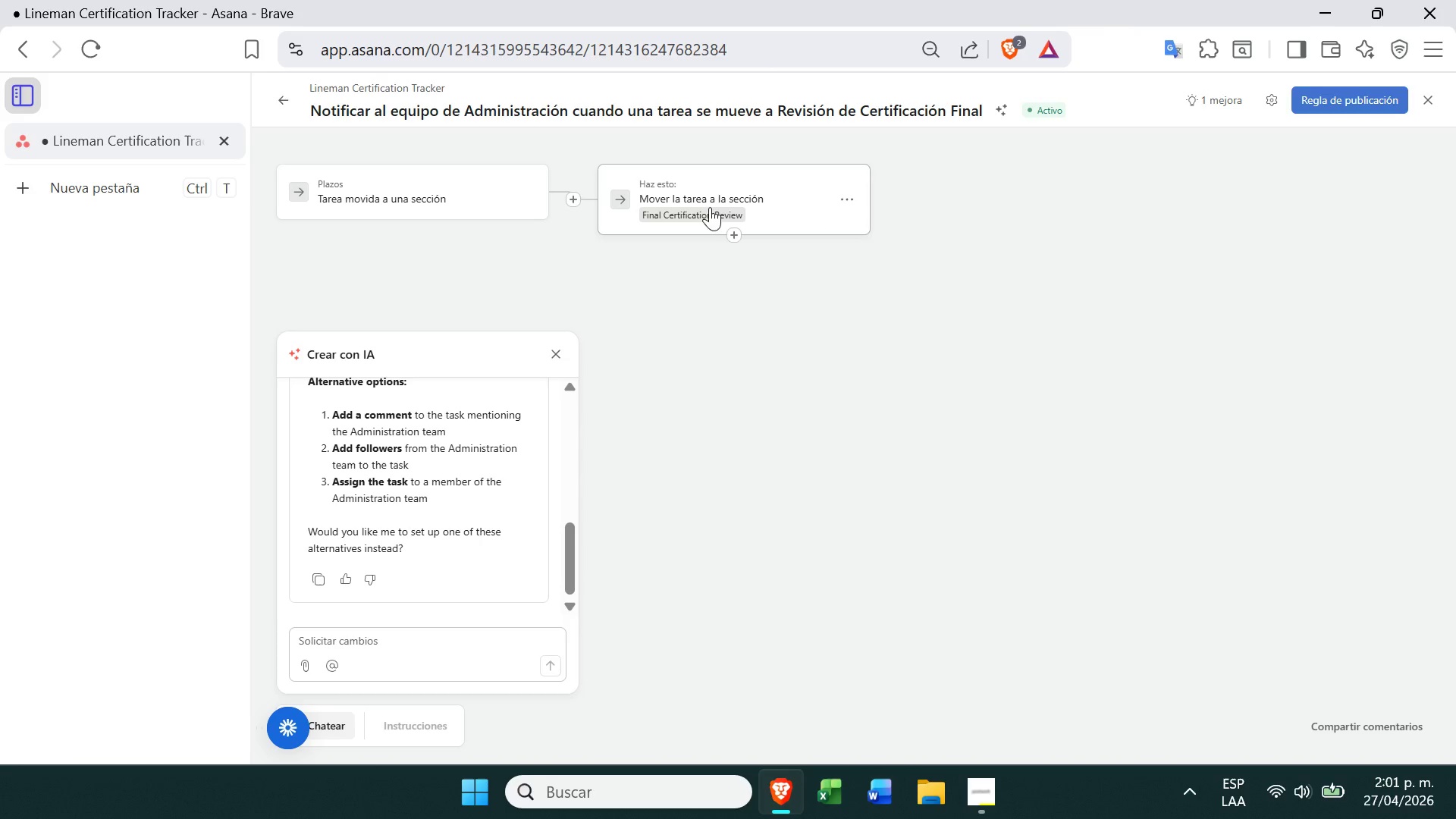 
left_click([570, 190])
 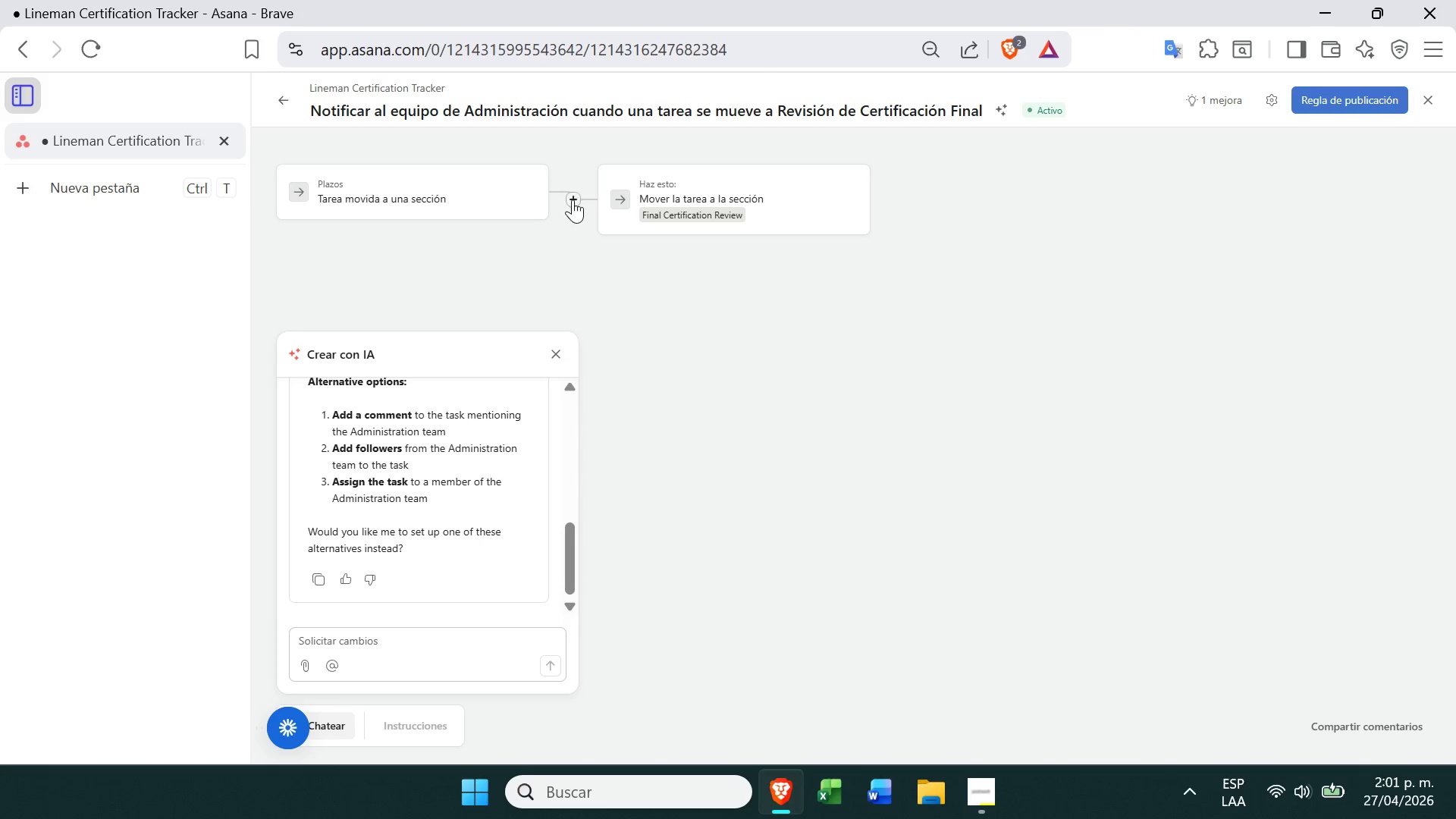 
left_click([573, 198])
 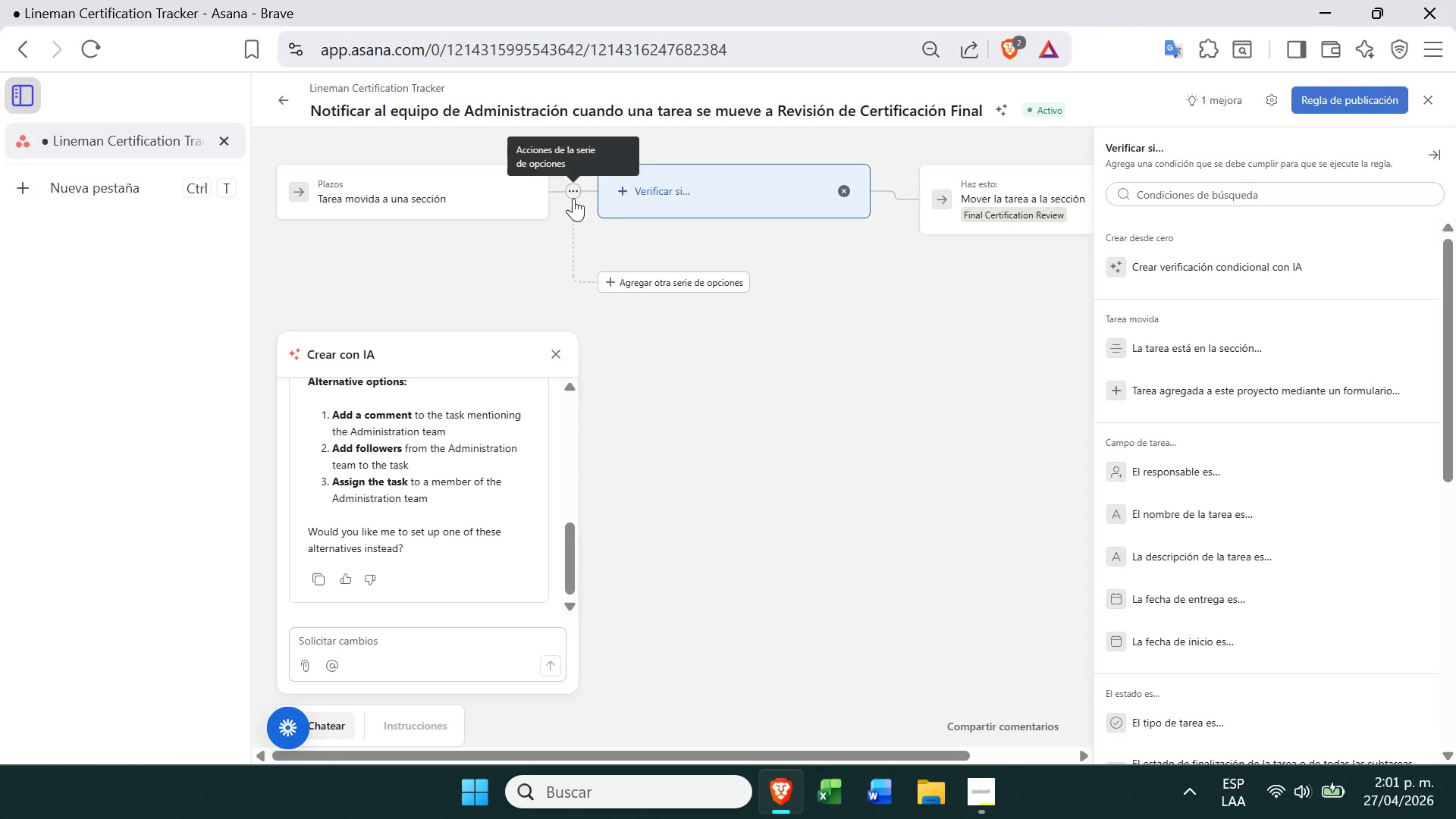 
left_click([657, 180])
 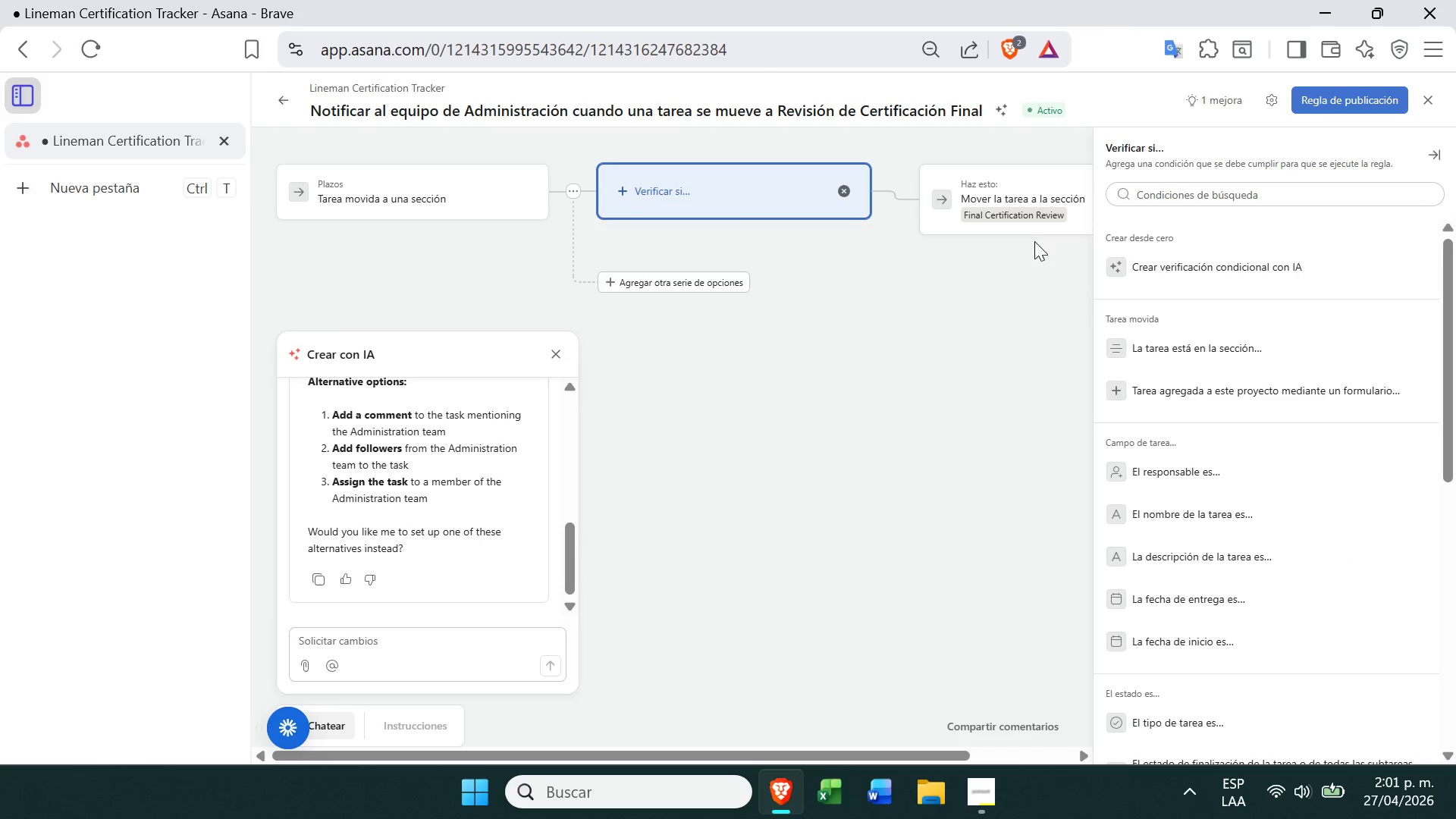 
left_click([1166, 340])
 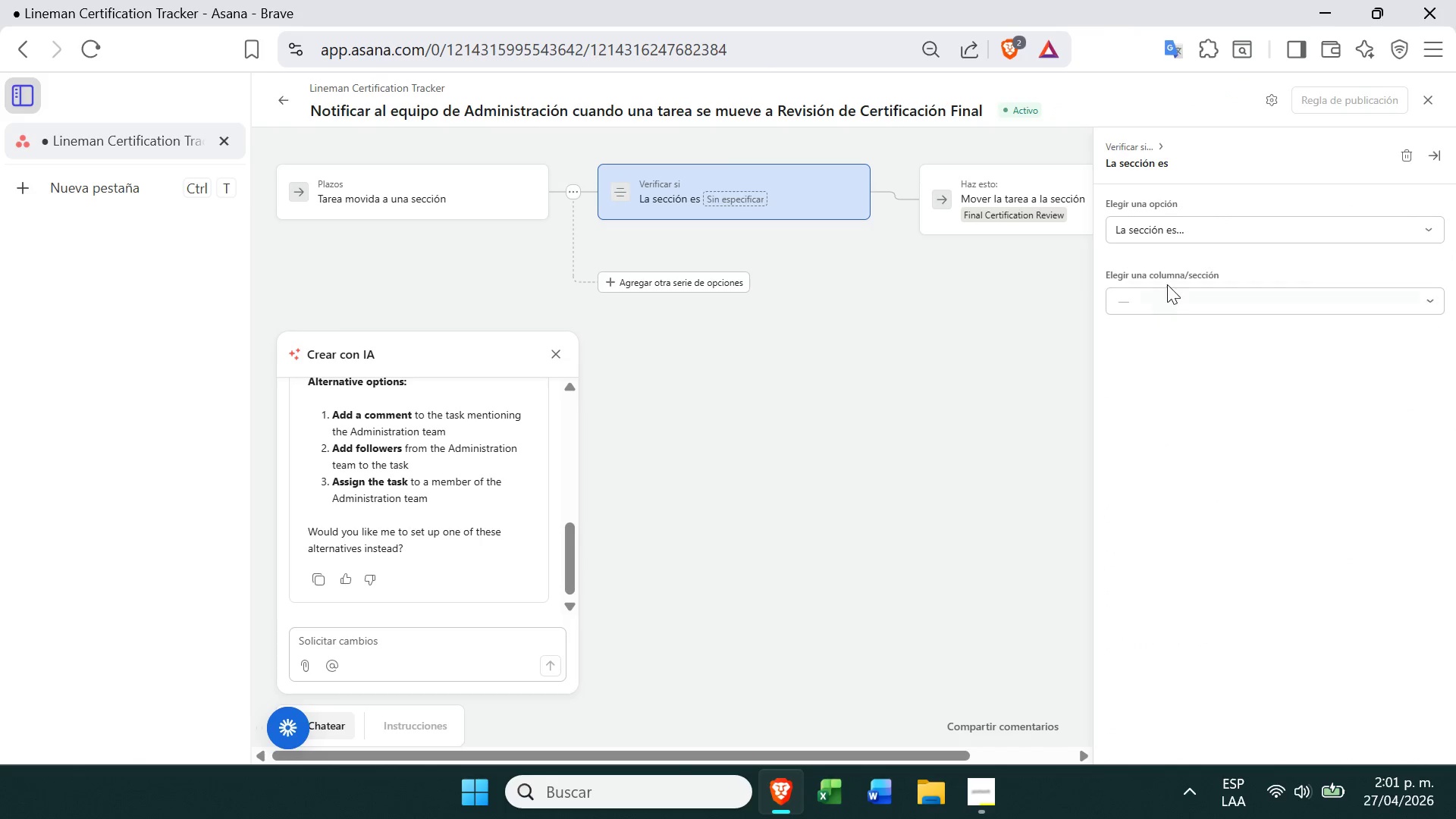 
left_click([1172, 293])
 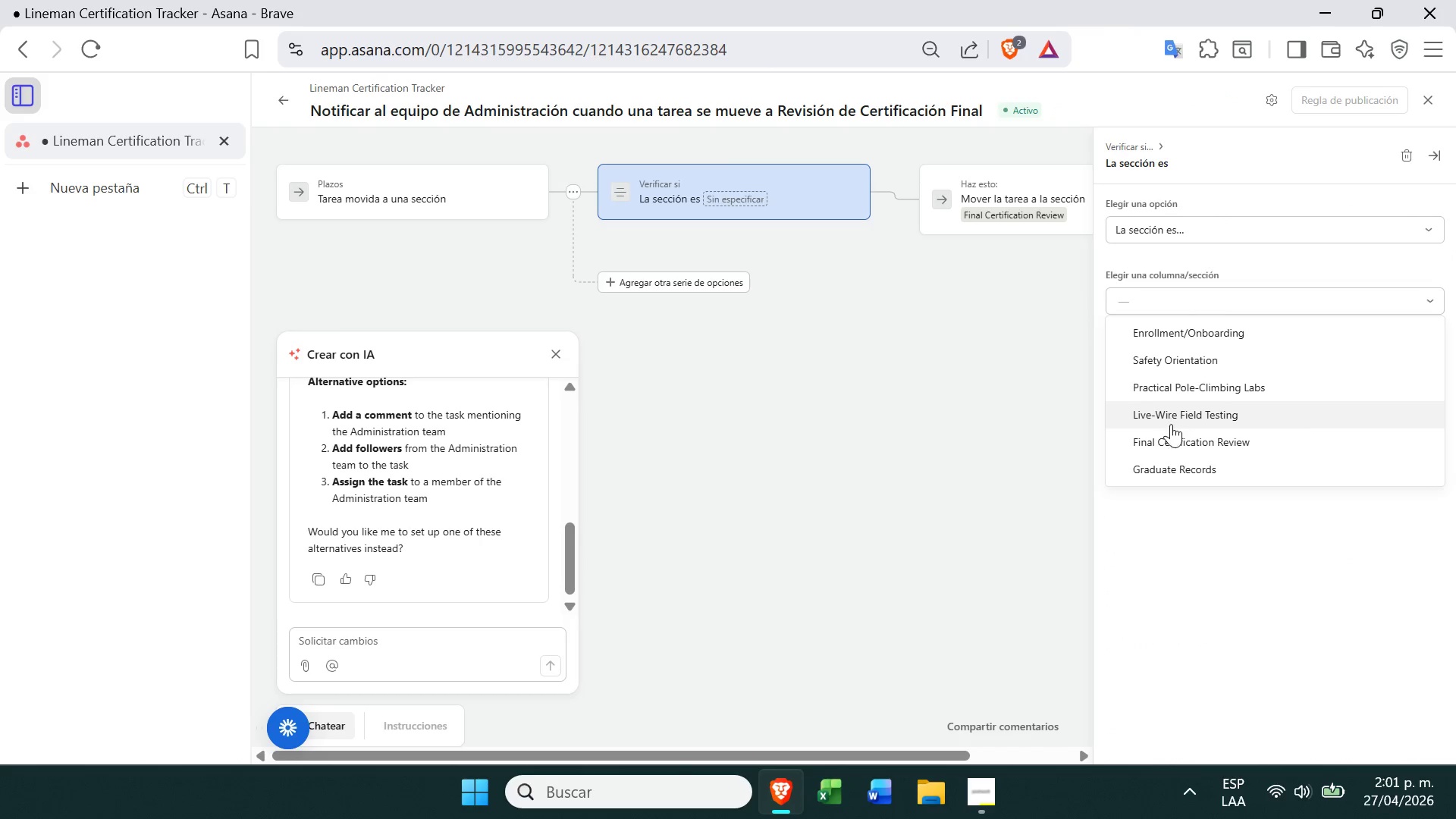 
left_click([1169, 438])
 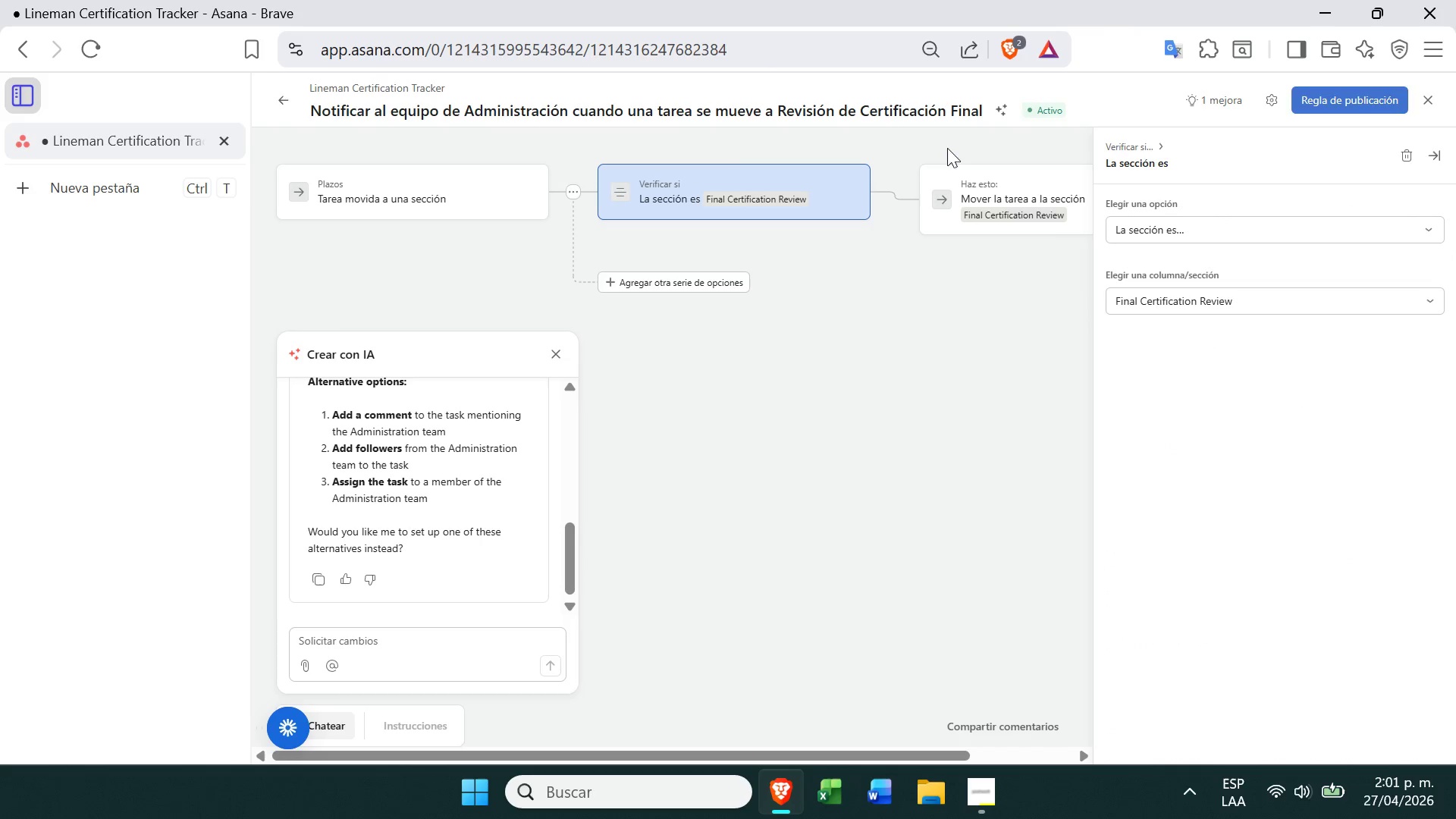 
left_click([1009, 193])
 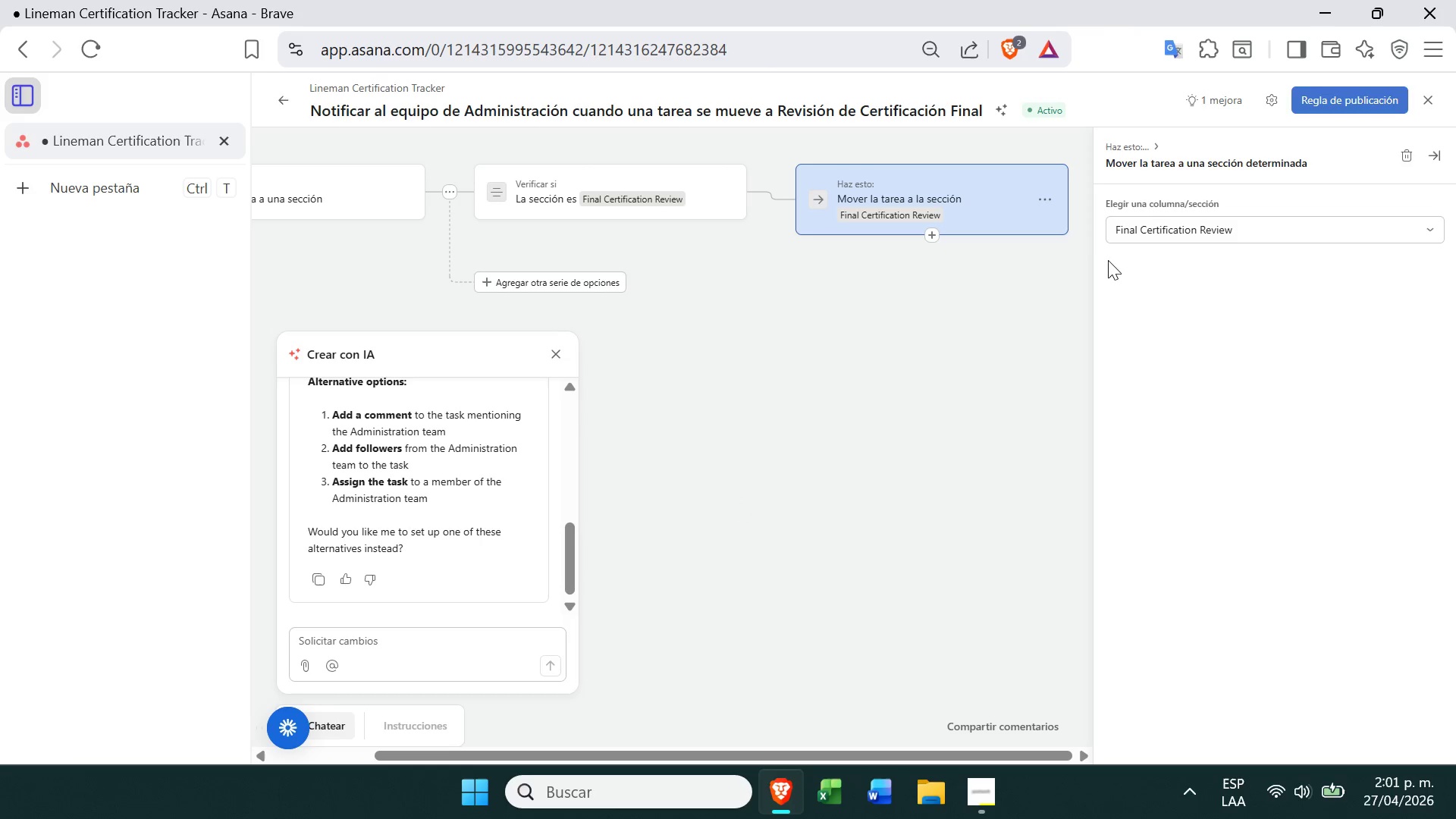 
wait(5.84)
 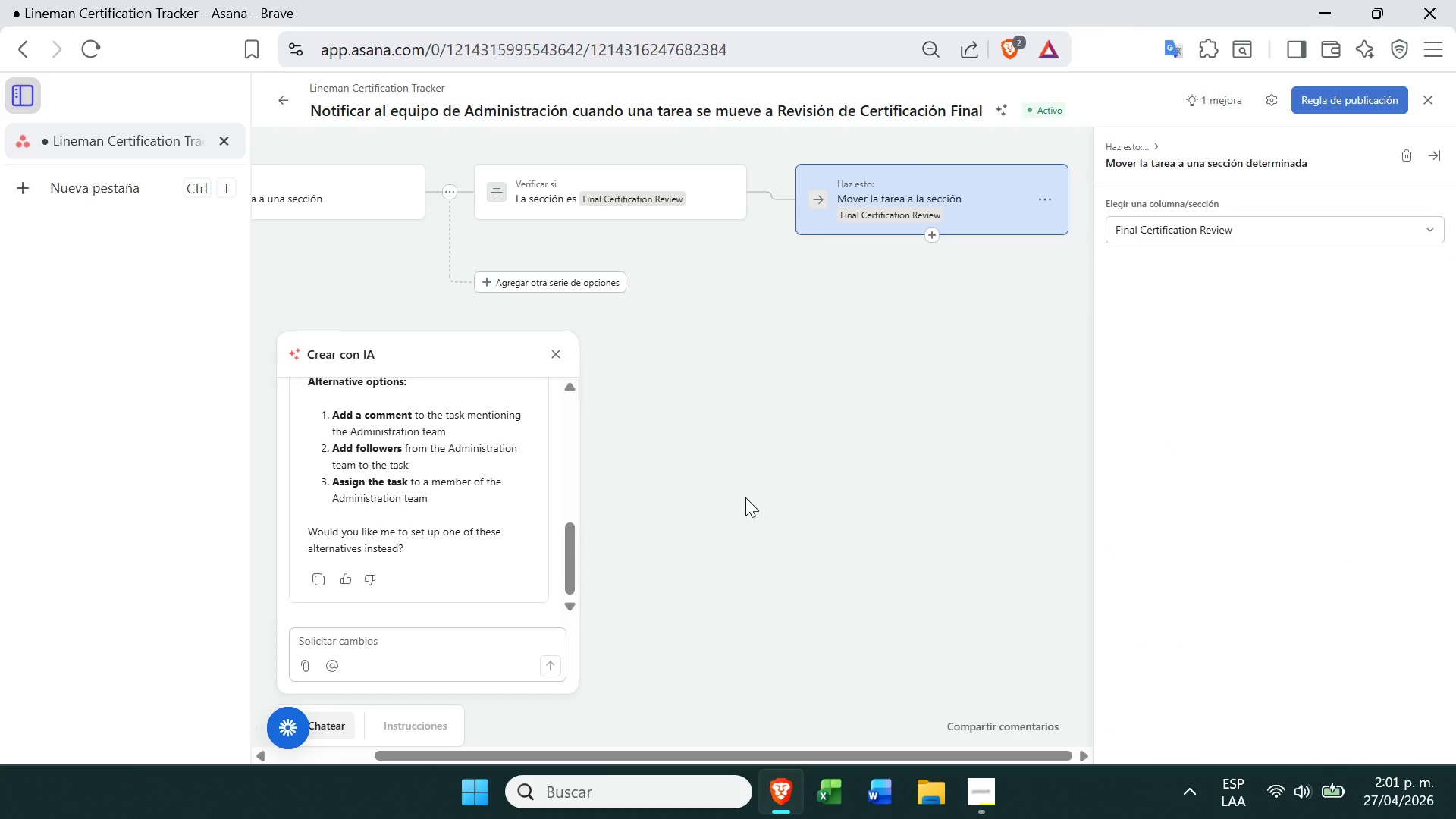 
left_click([1043, 203])
 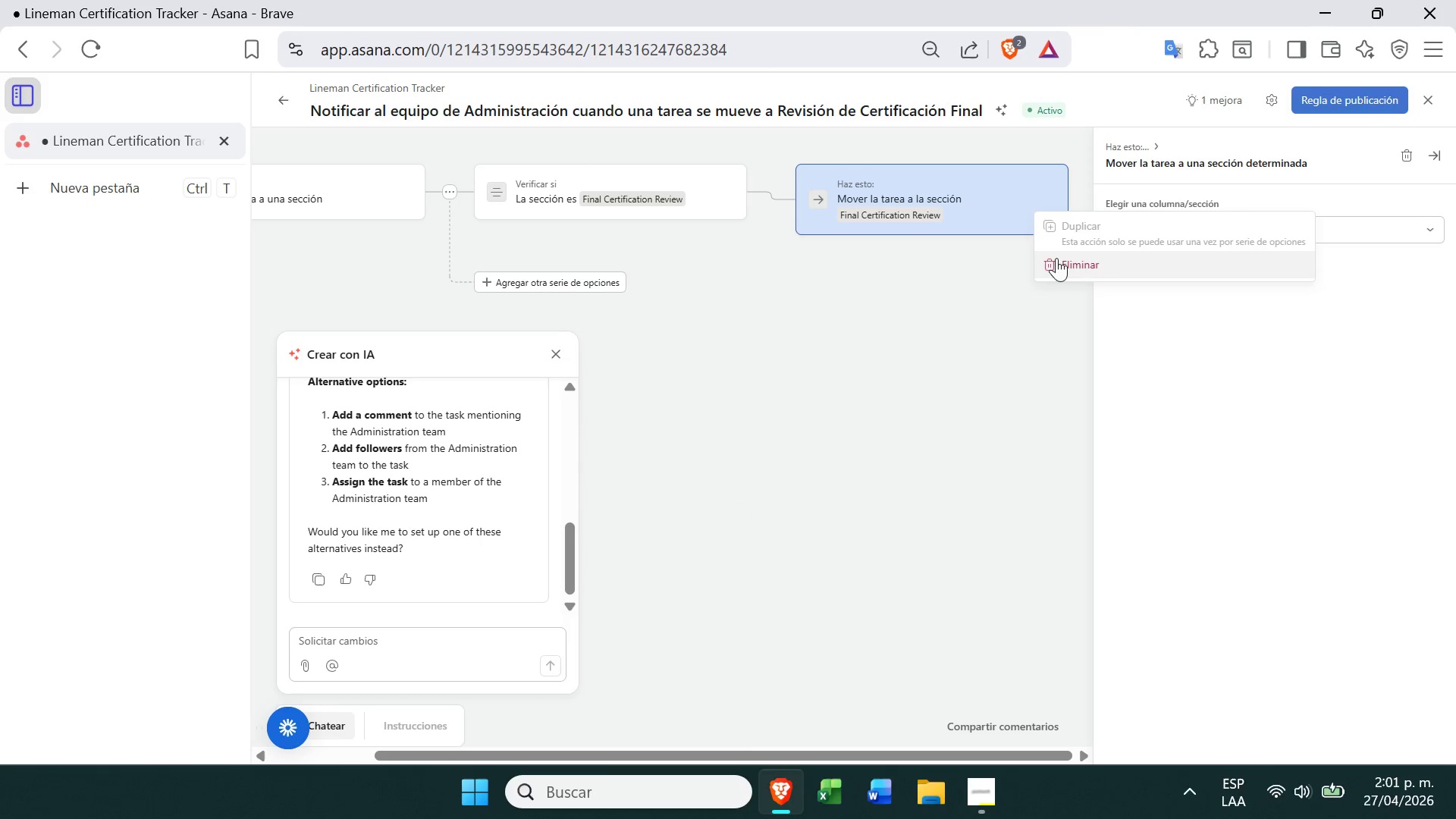 
left_click([1062, 264])
 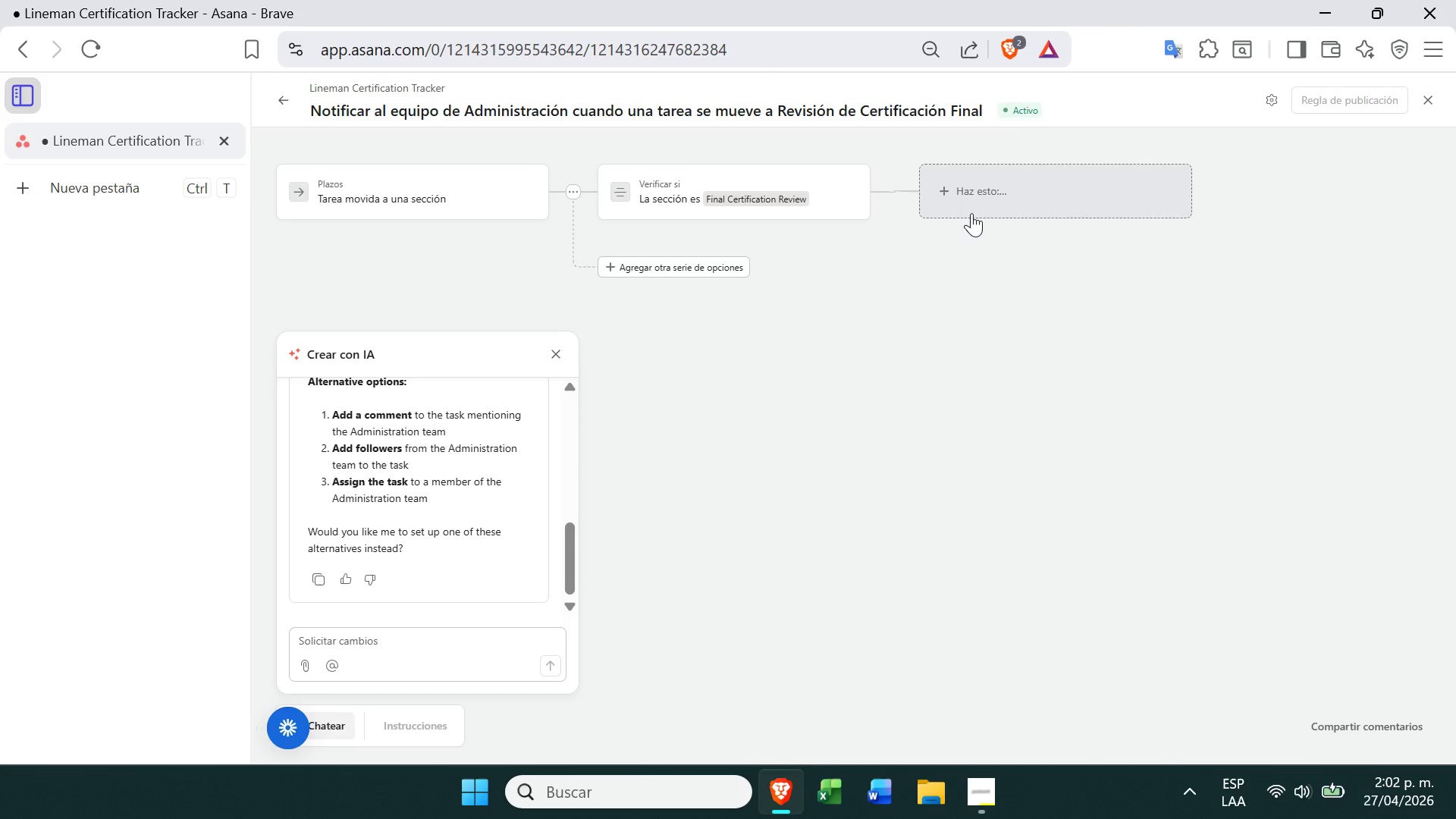 
left_click([984, 199])
 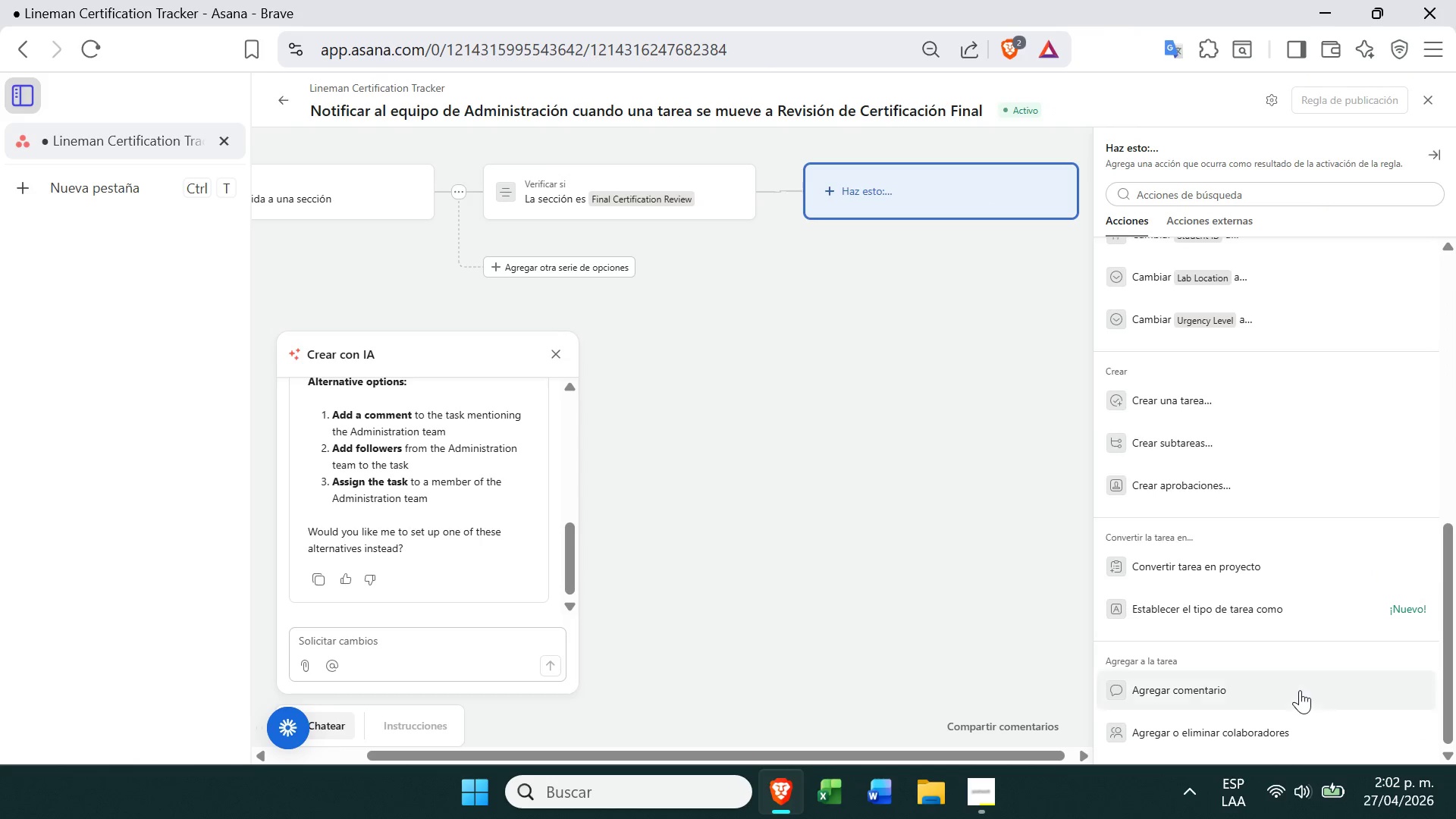 
left_click([1302, 689])
 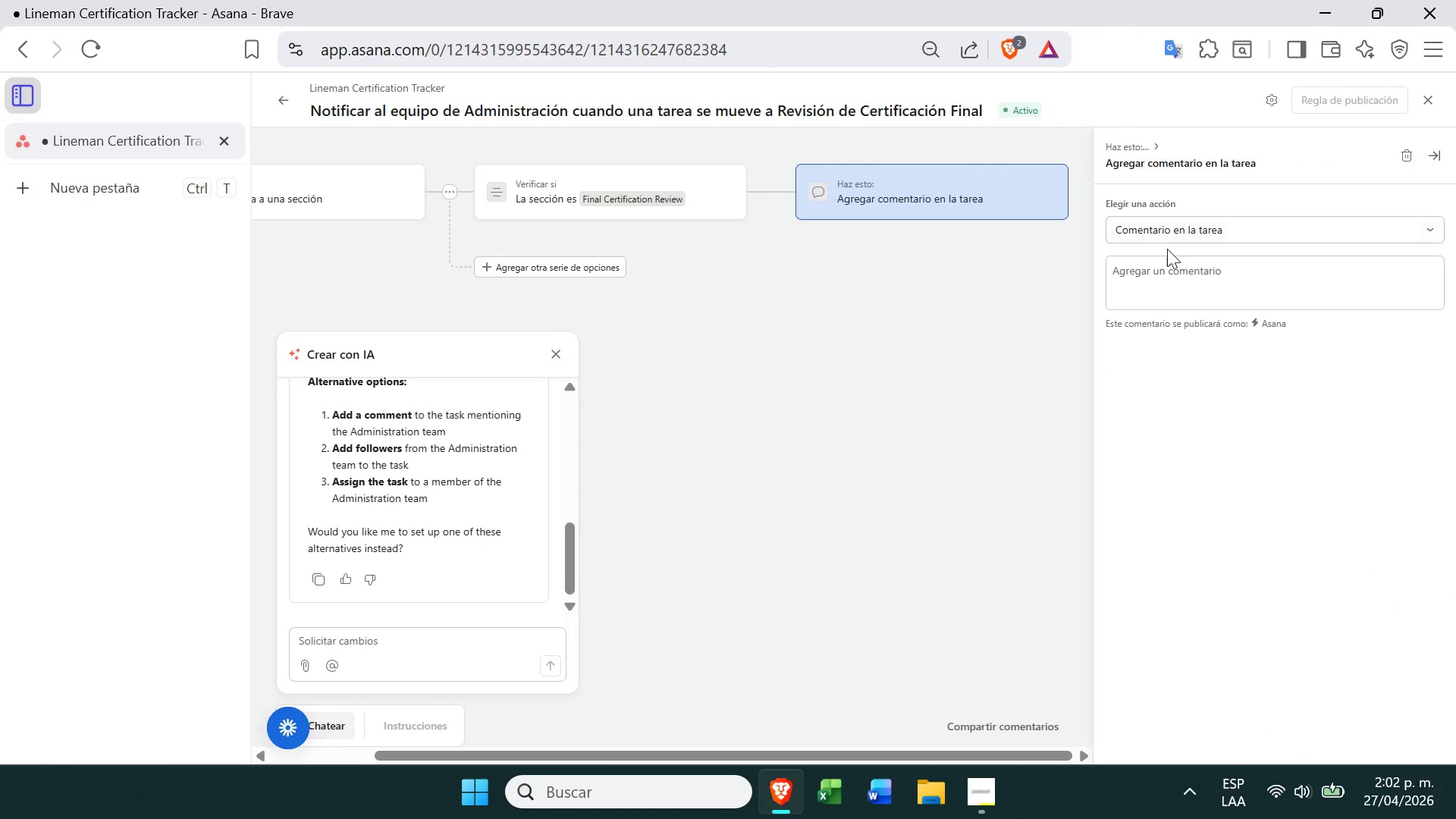 
left_click([1175, 274])
 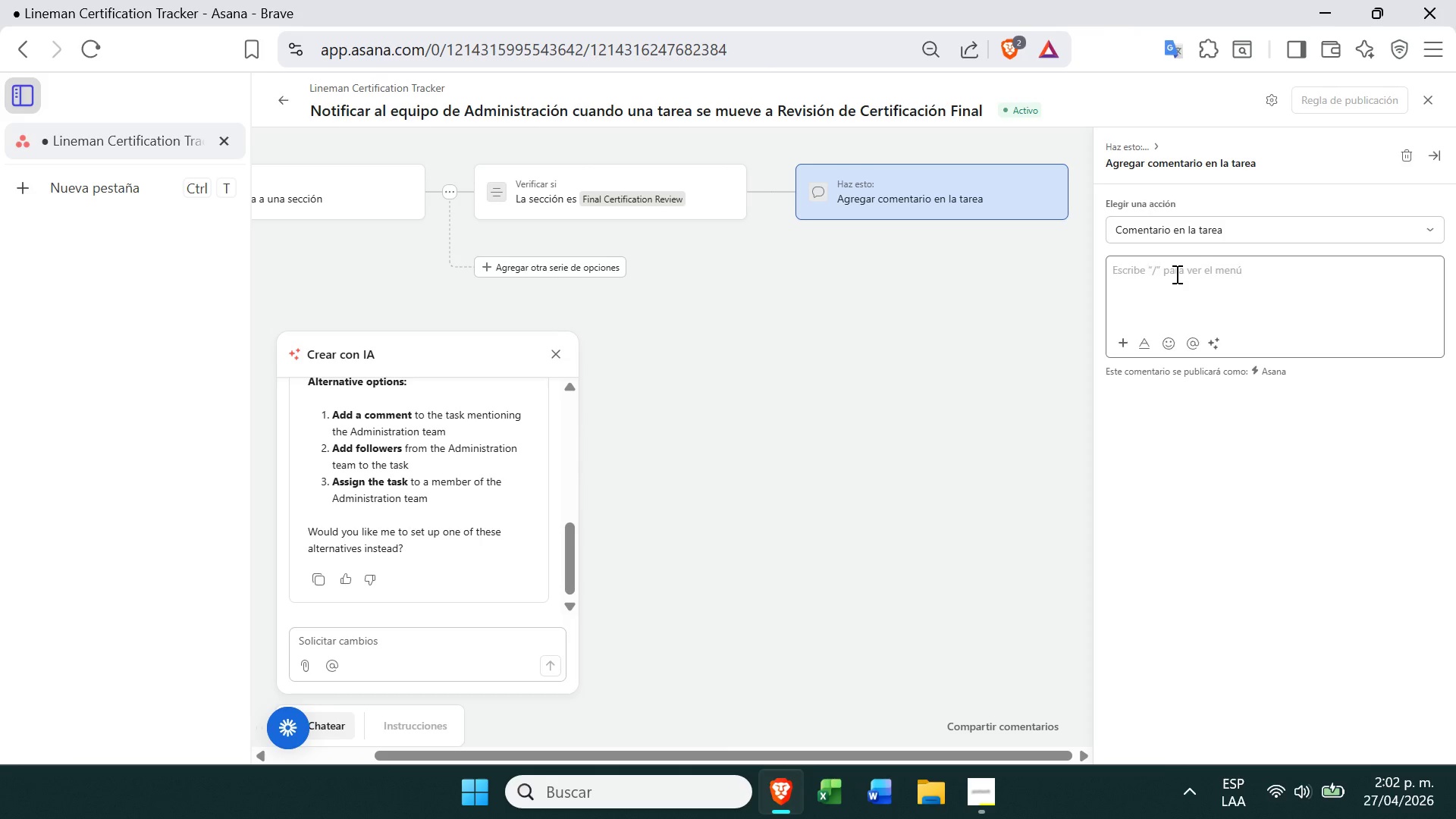 
left_click([1000, 791])